 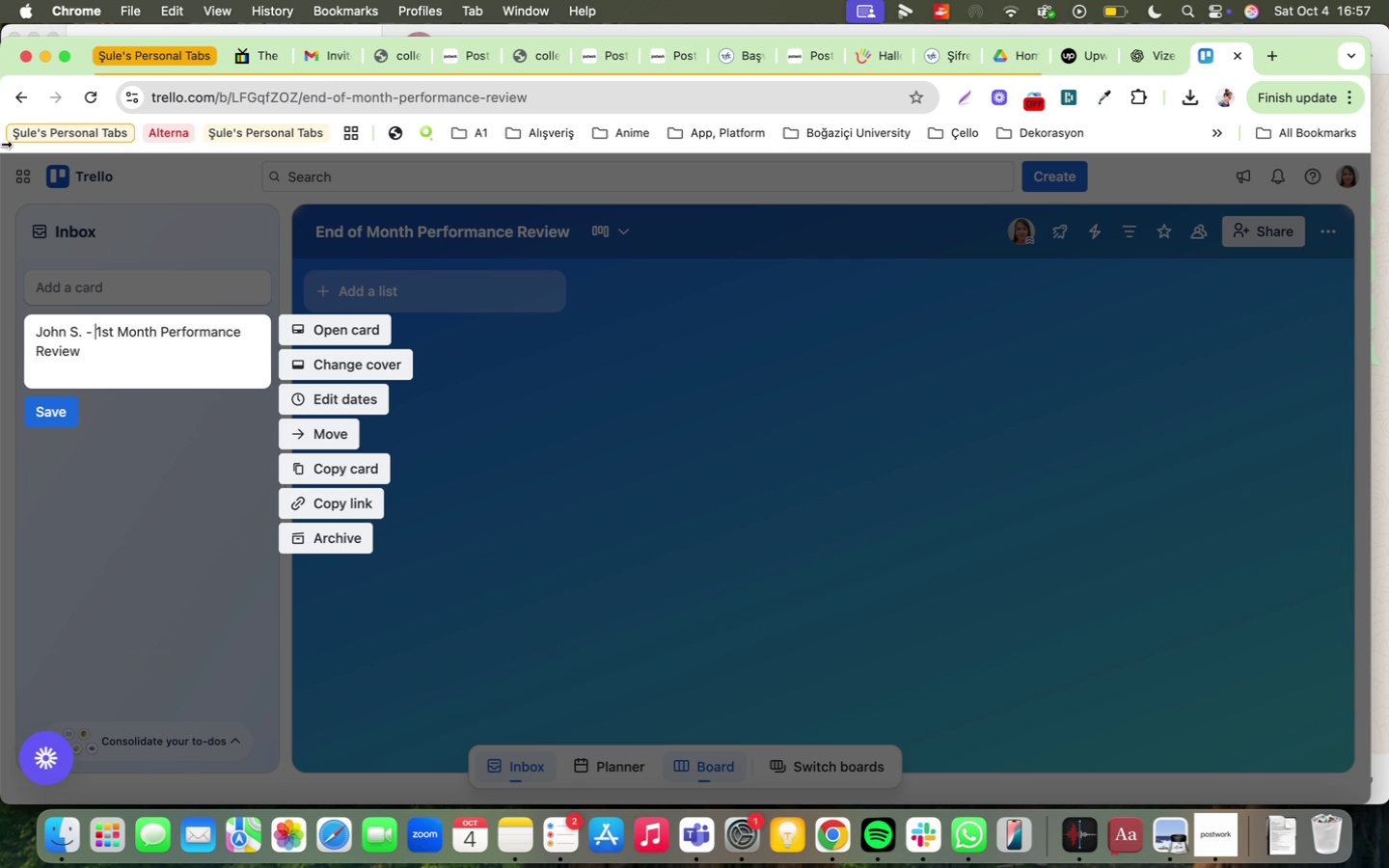 
key(Enter)
 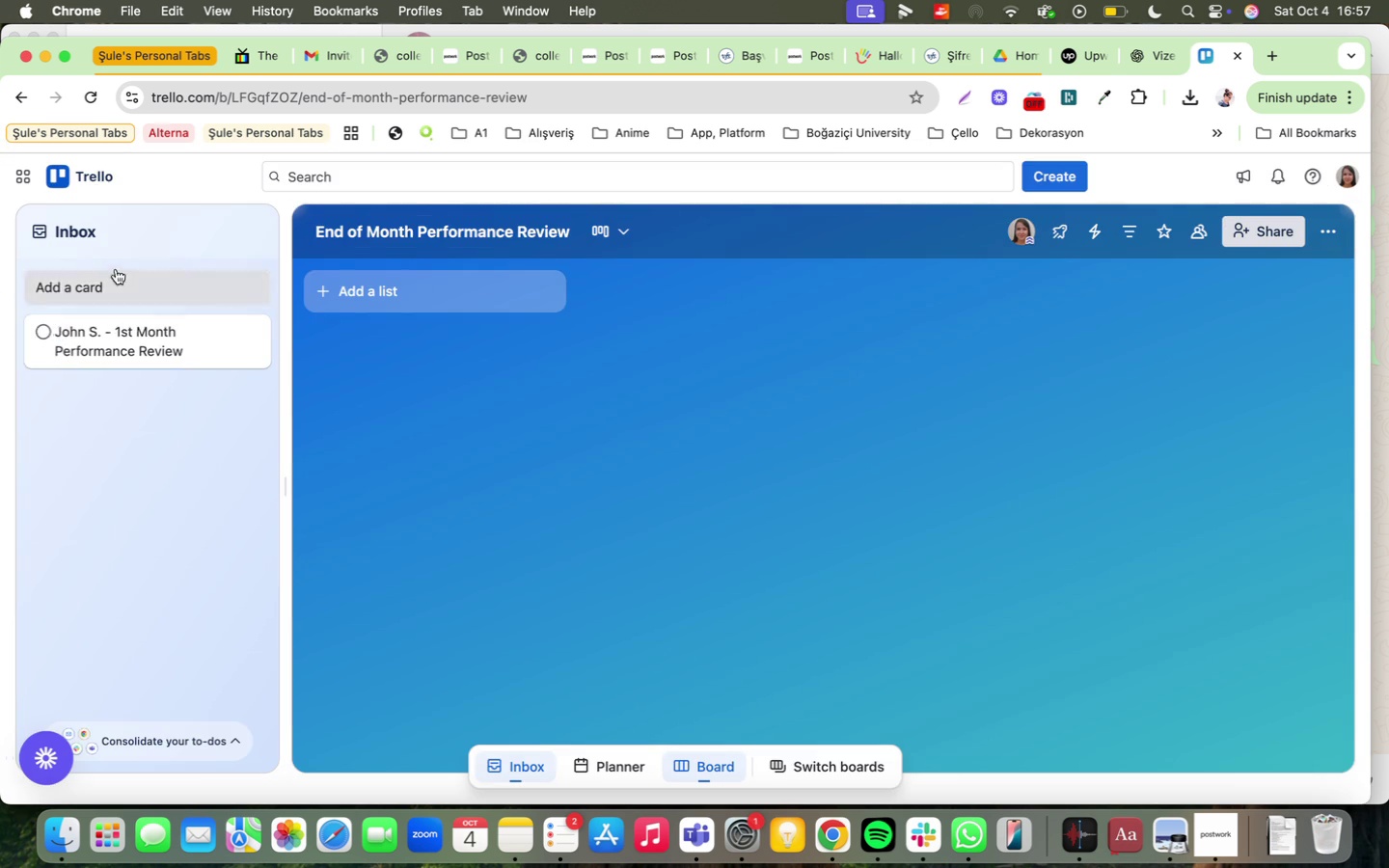 
double_click([111, 283])
 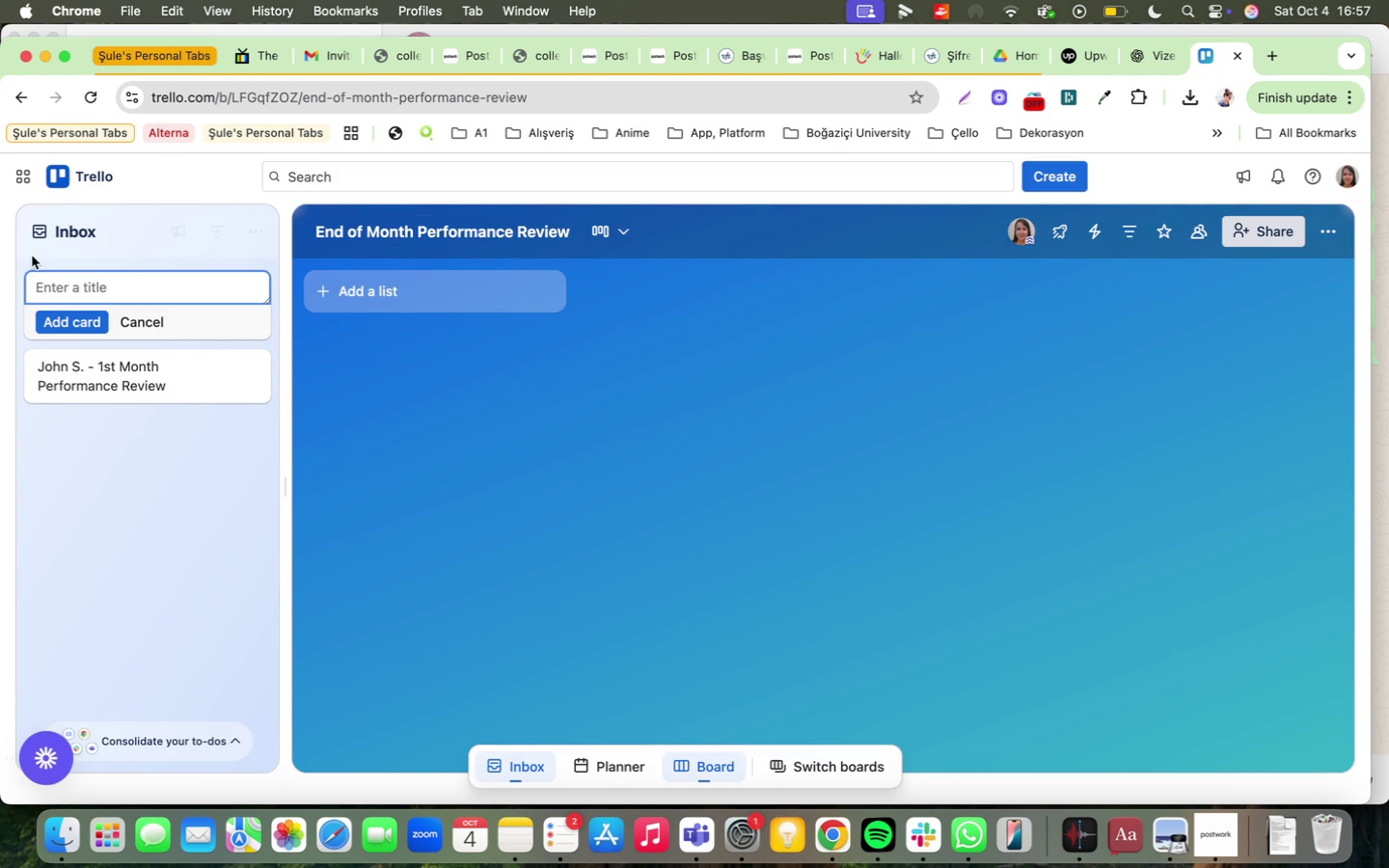 
type(Jane A/ = 2nd Month Performance Rev'ew)
 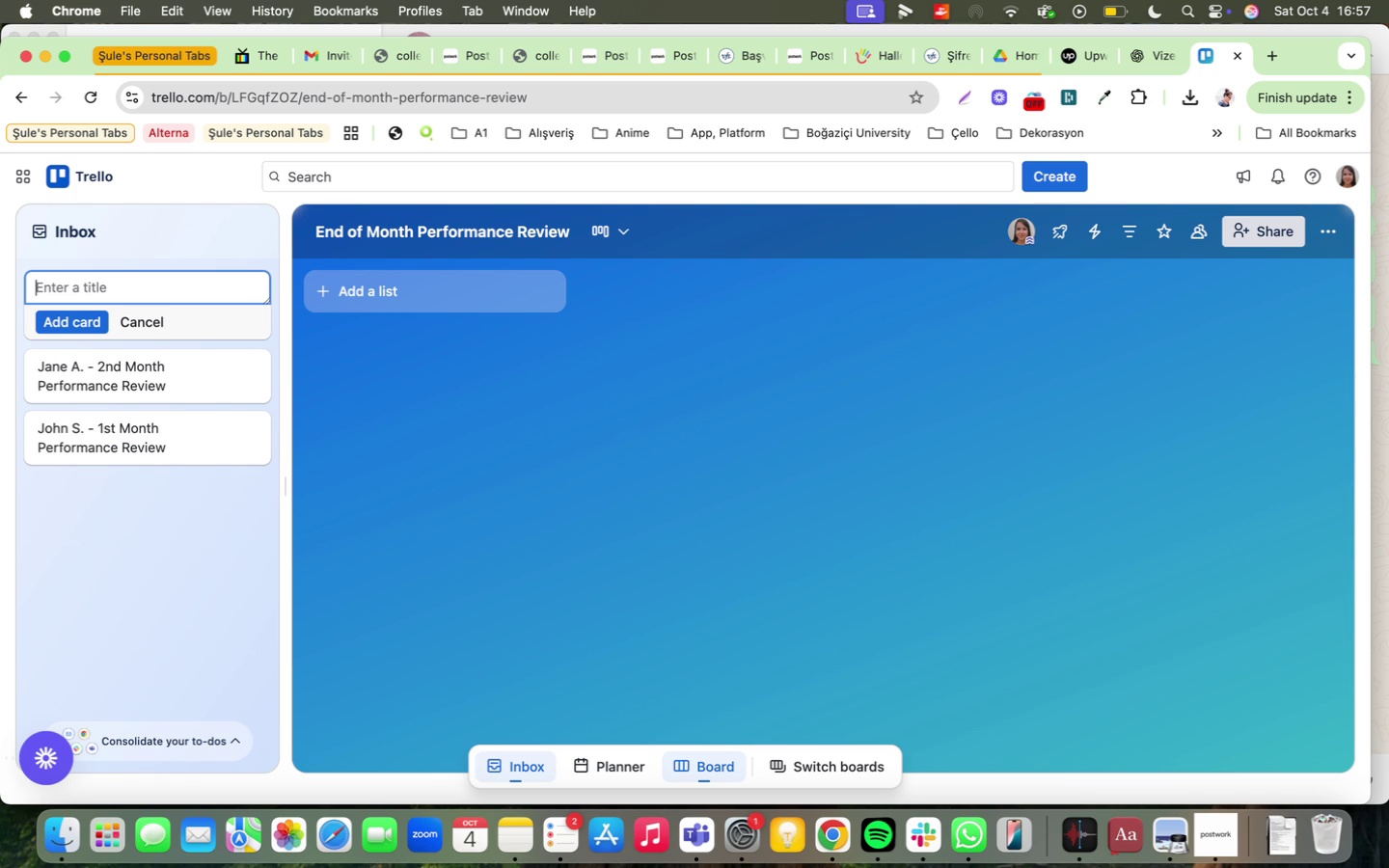 
key(Enter)
 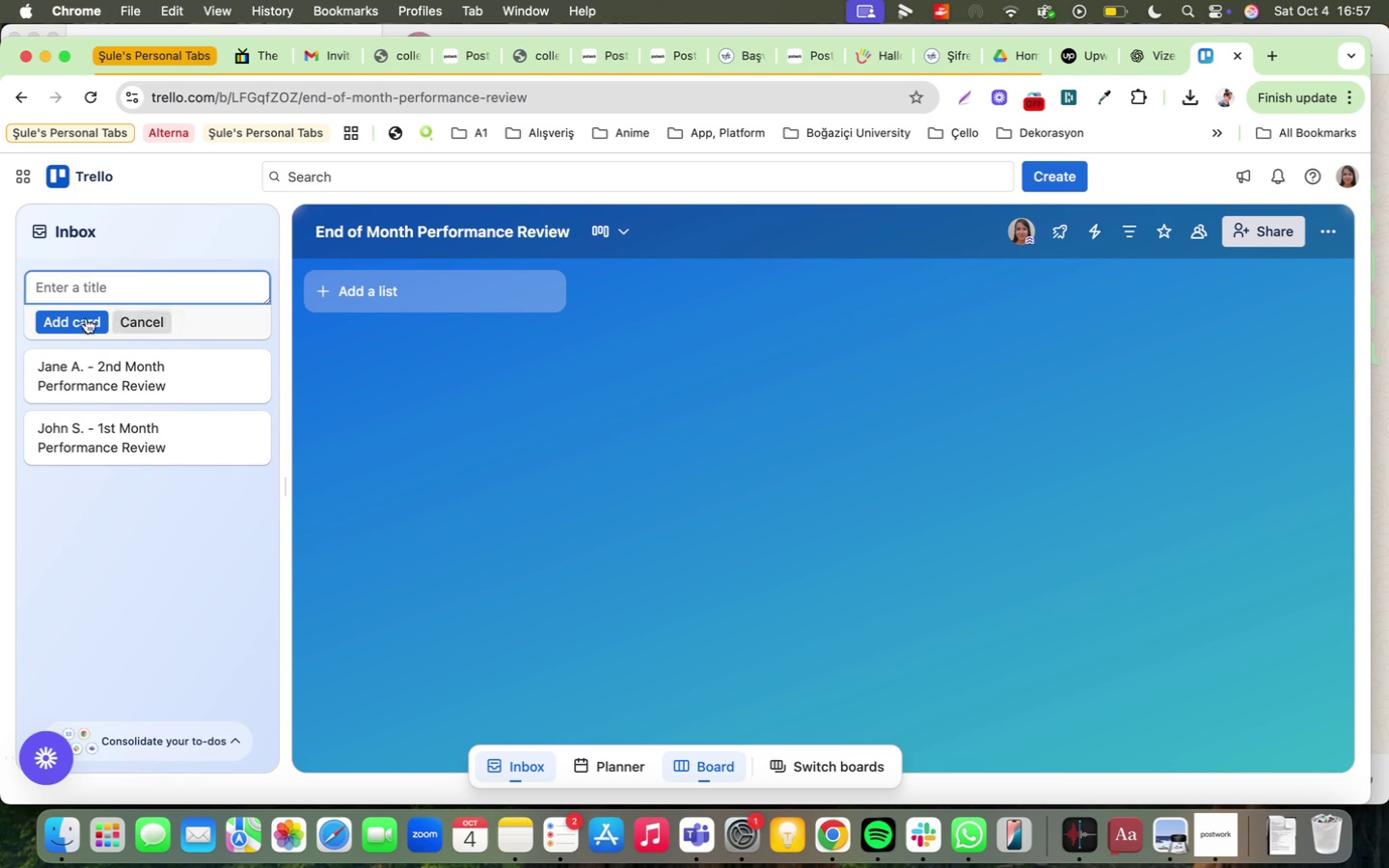 
left_click([71, 319])
 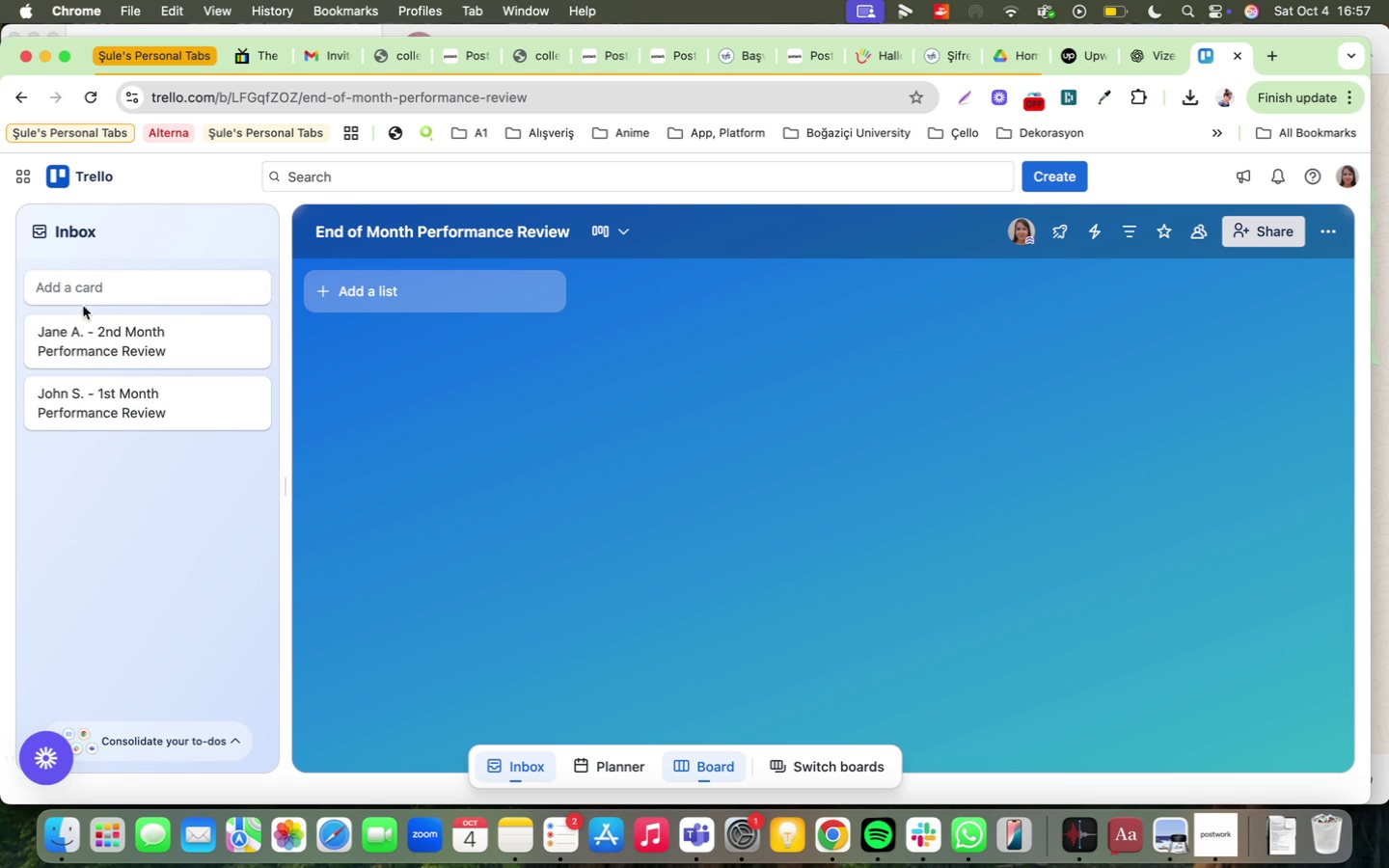 
left_click([83, 291])
 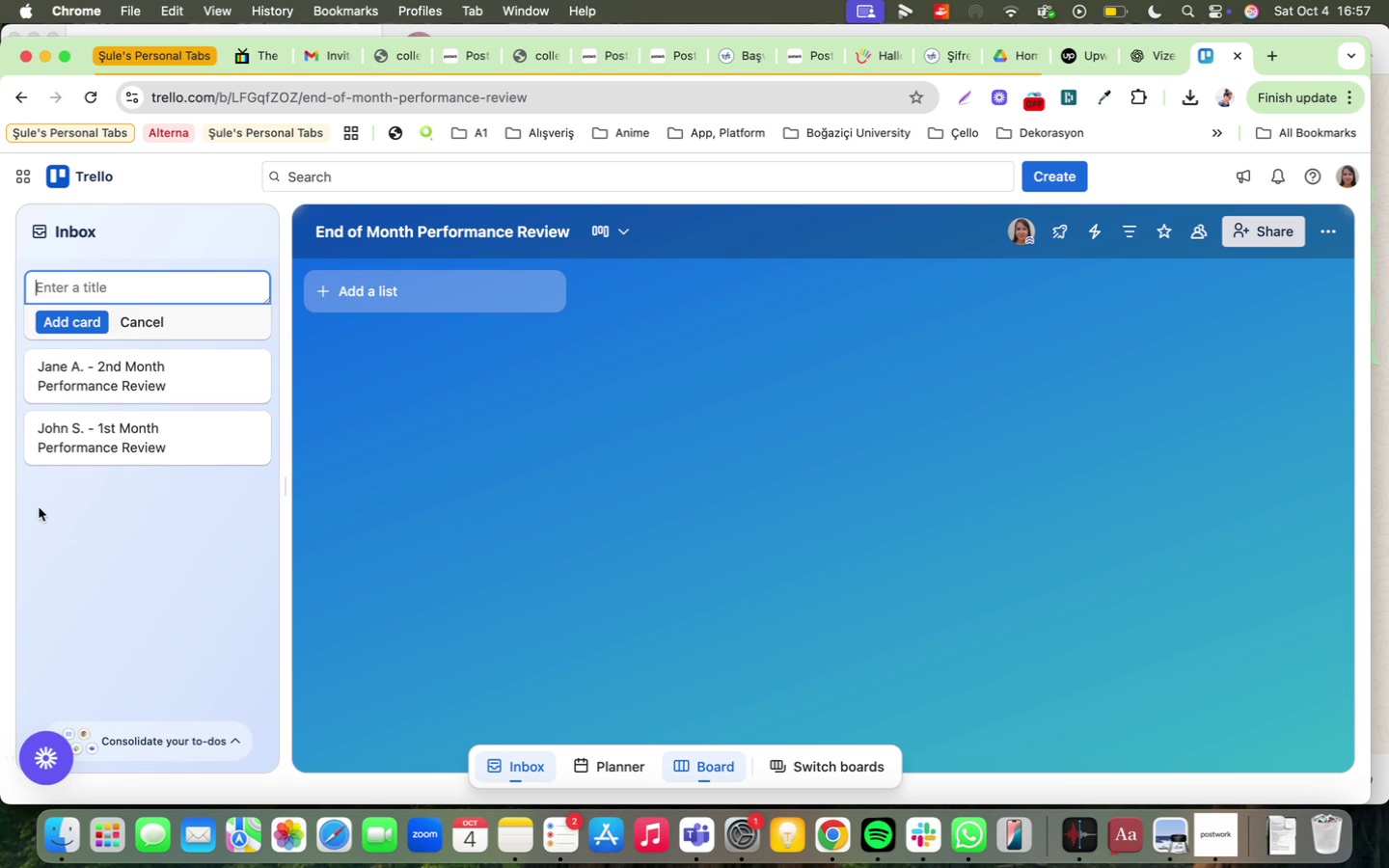 
type(Jake T/ = 1st Month Performance Rev'ew)
 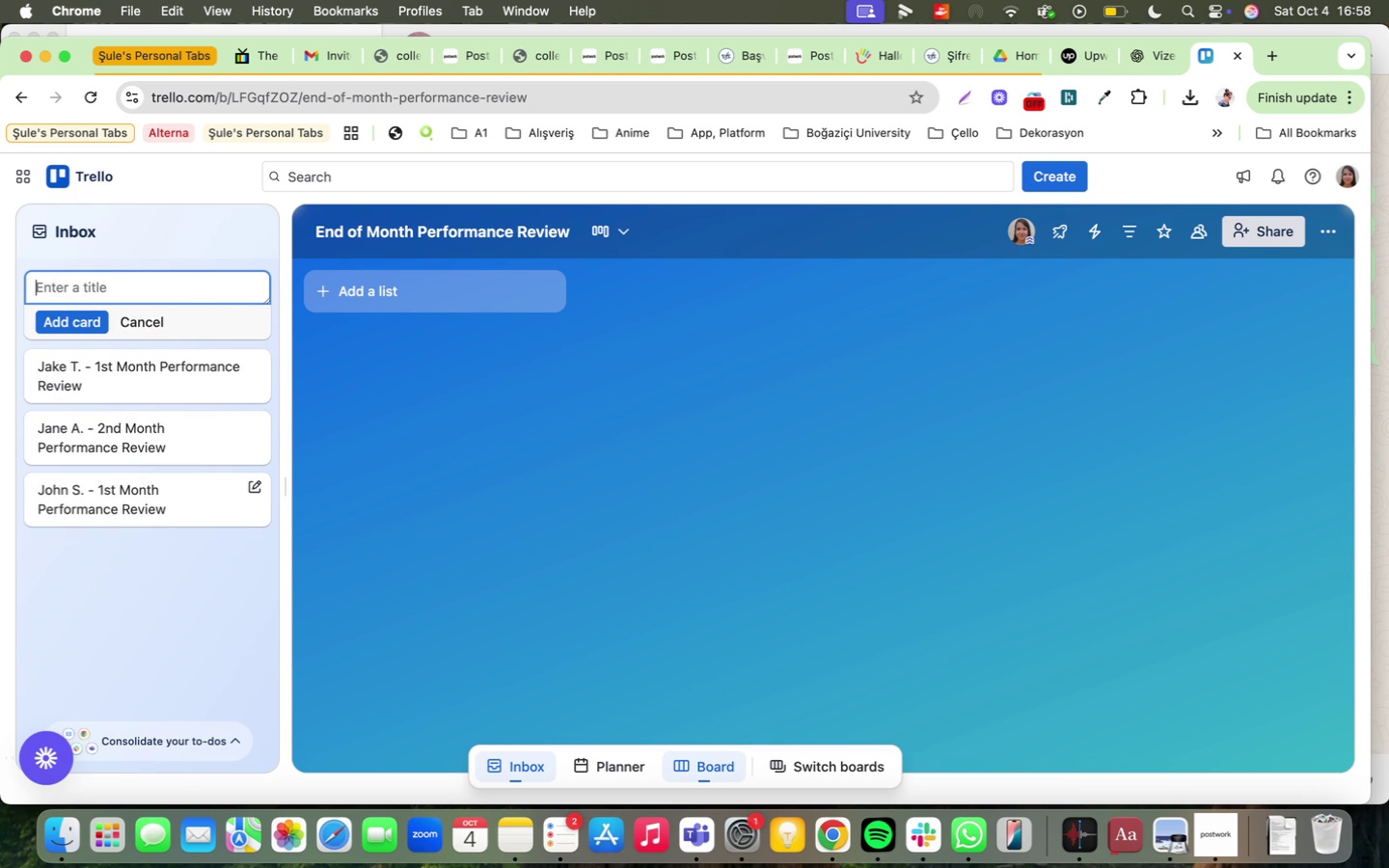 
key(Enter)
 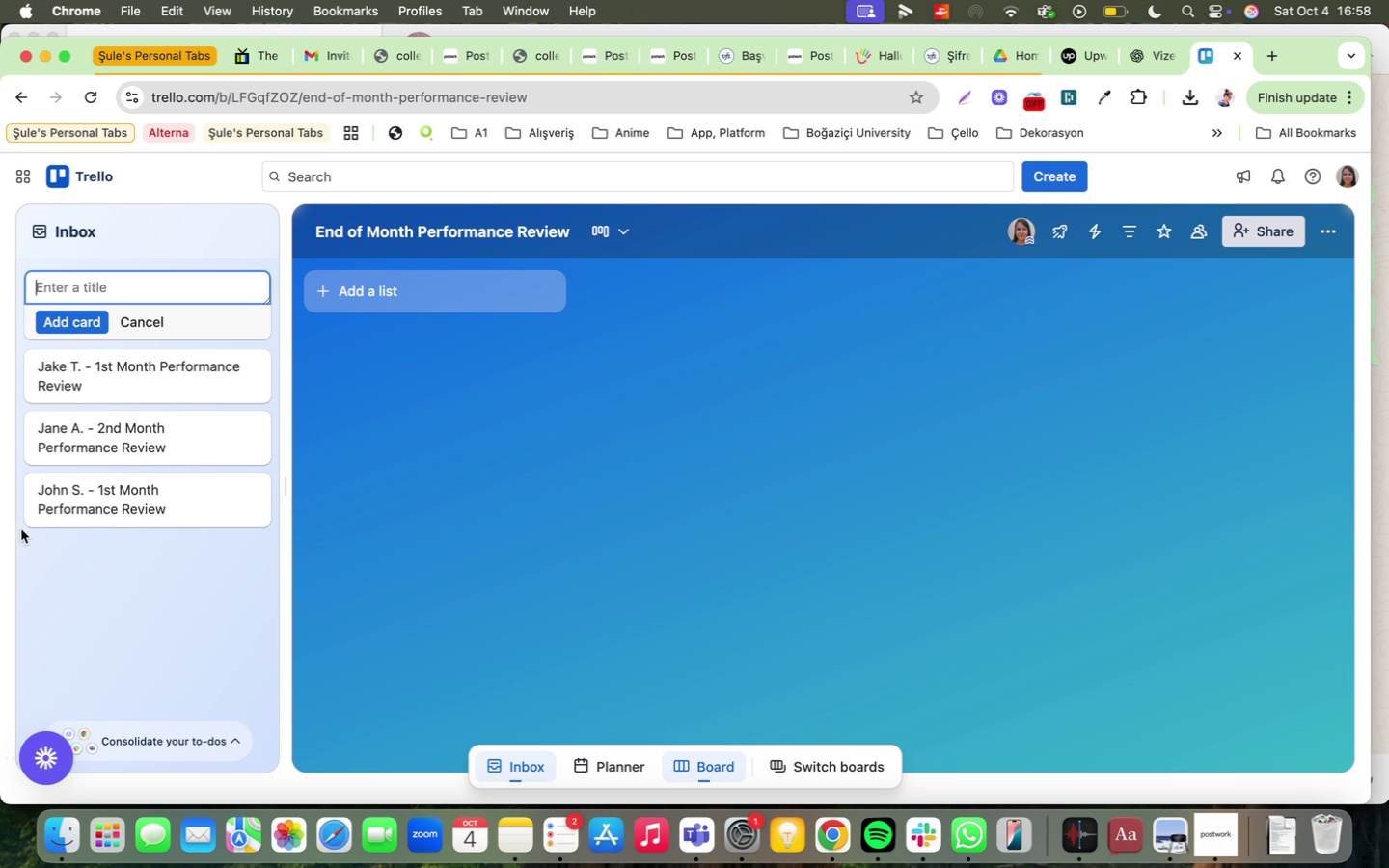 
type(Lucy B/ = 3rd Month Performance Rev'ew)
 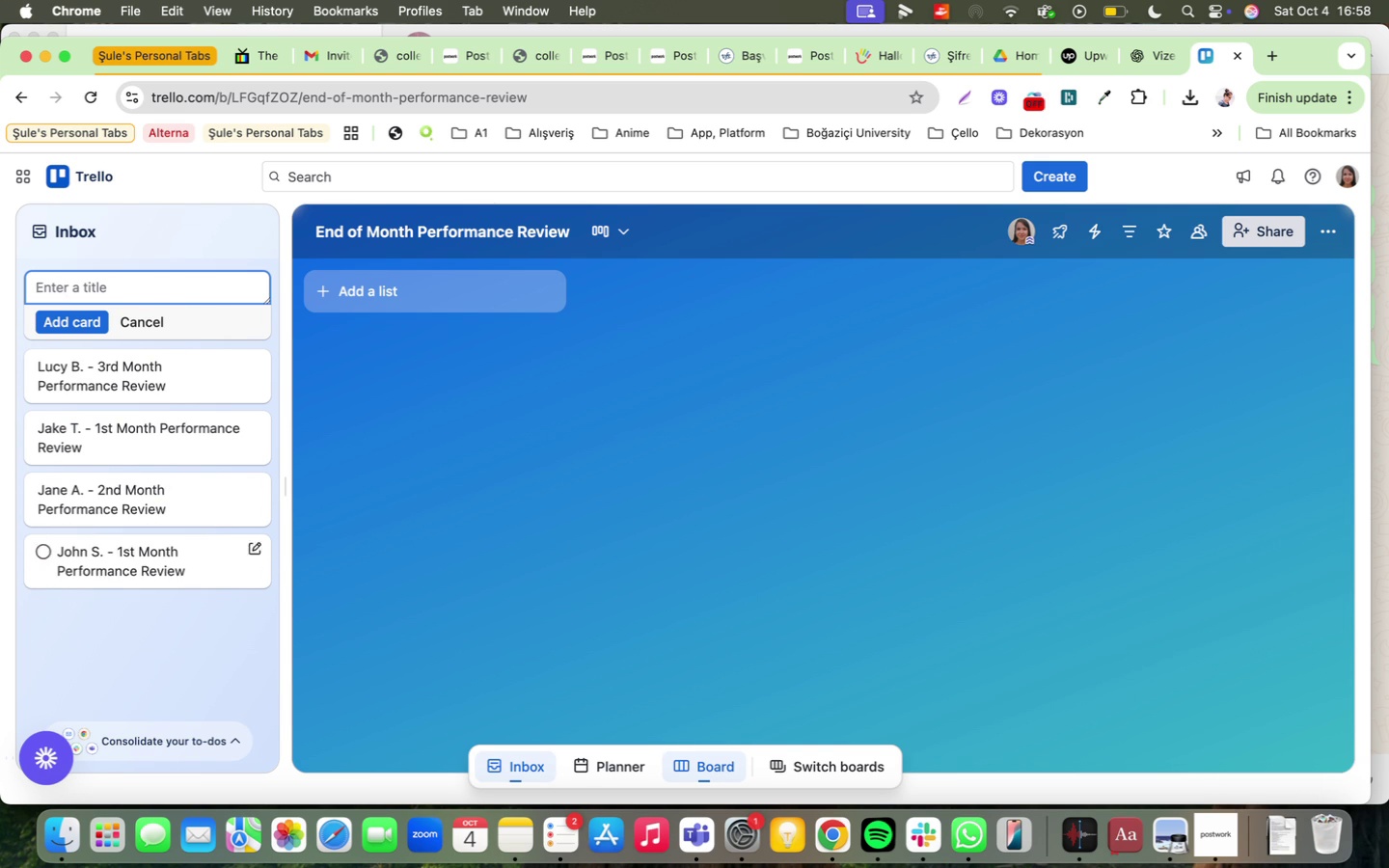 
key(Enter)
 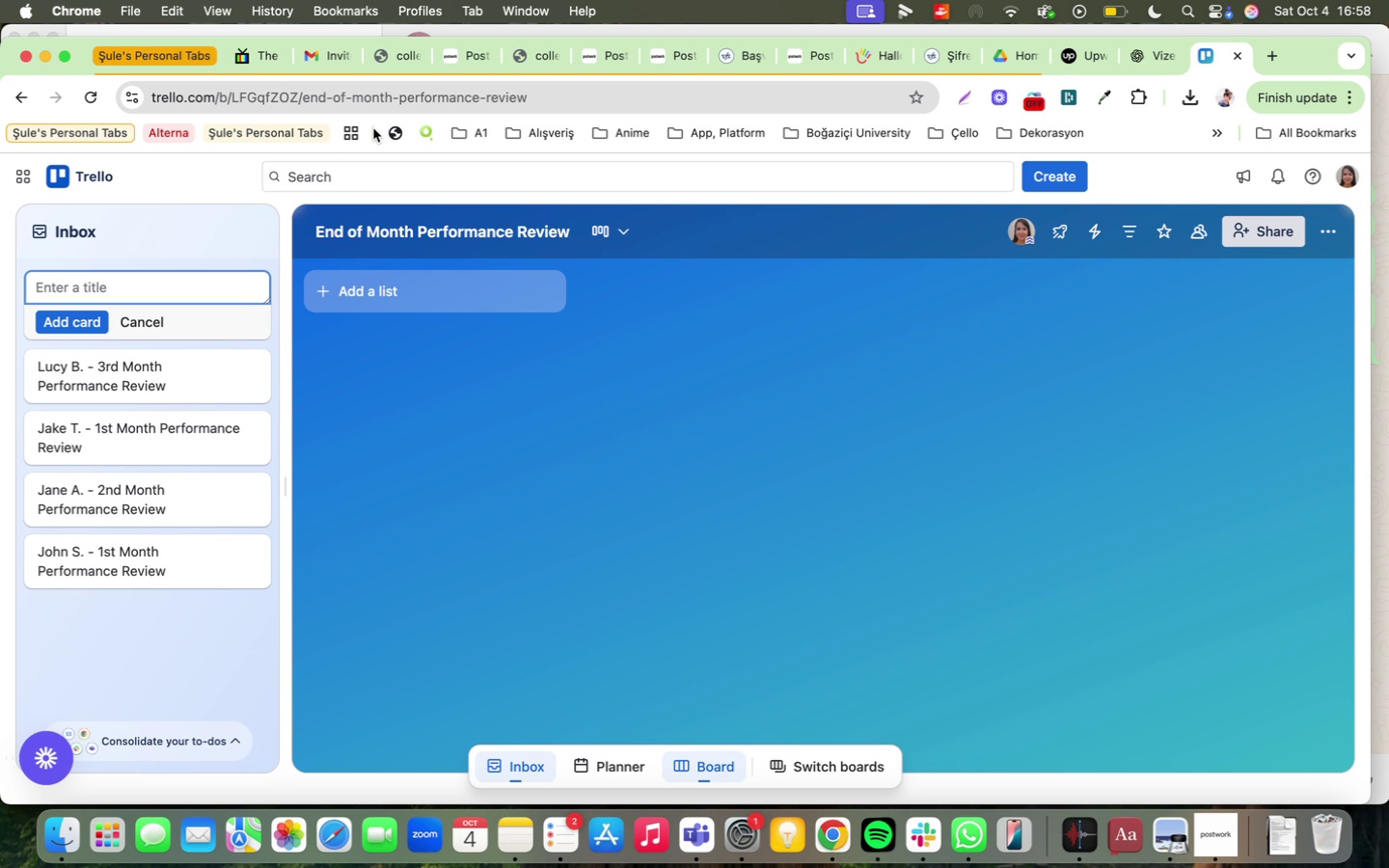 
wait(33.41)
 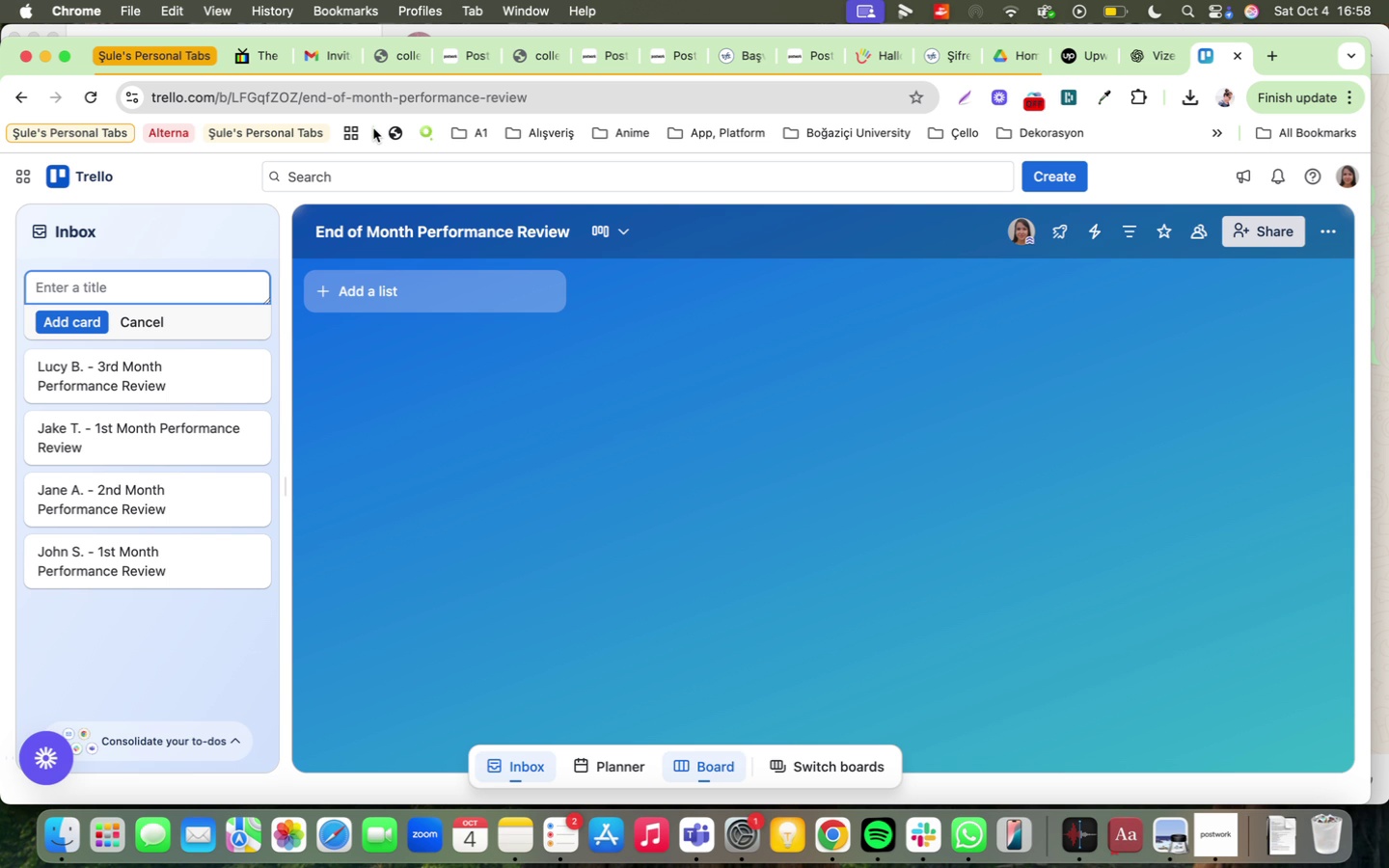 
type(Jude A/ = 2nd monyth)
key(Backspace)
key(Backspace)
type(hg)
key(Backspace)
type( Performance Rev'ew)
 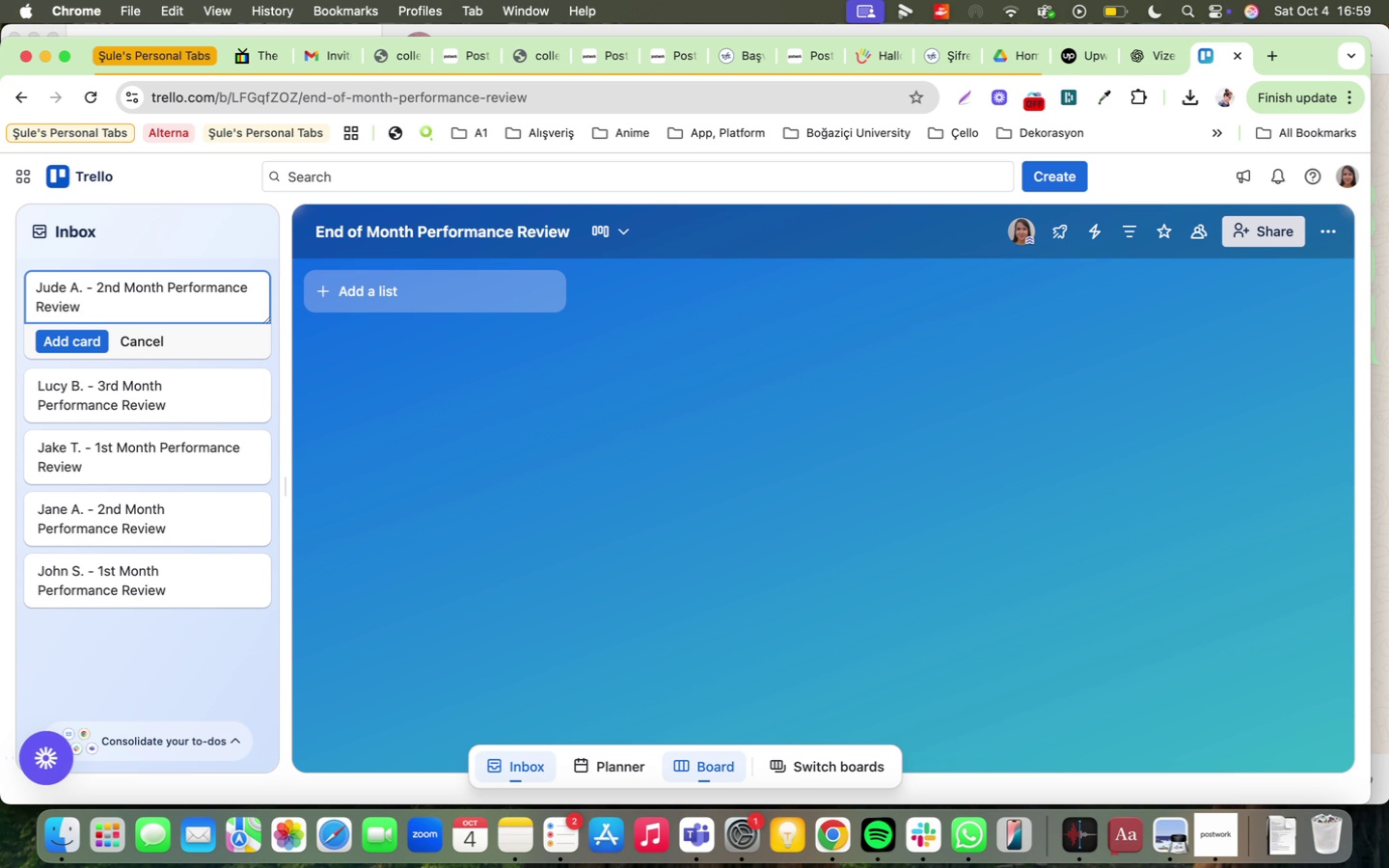 
key(Enter)
 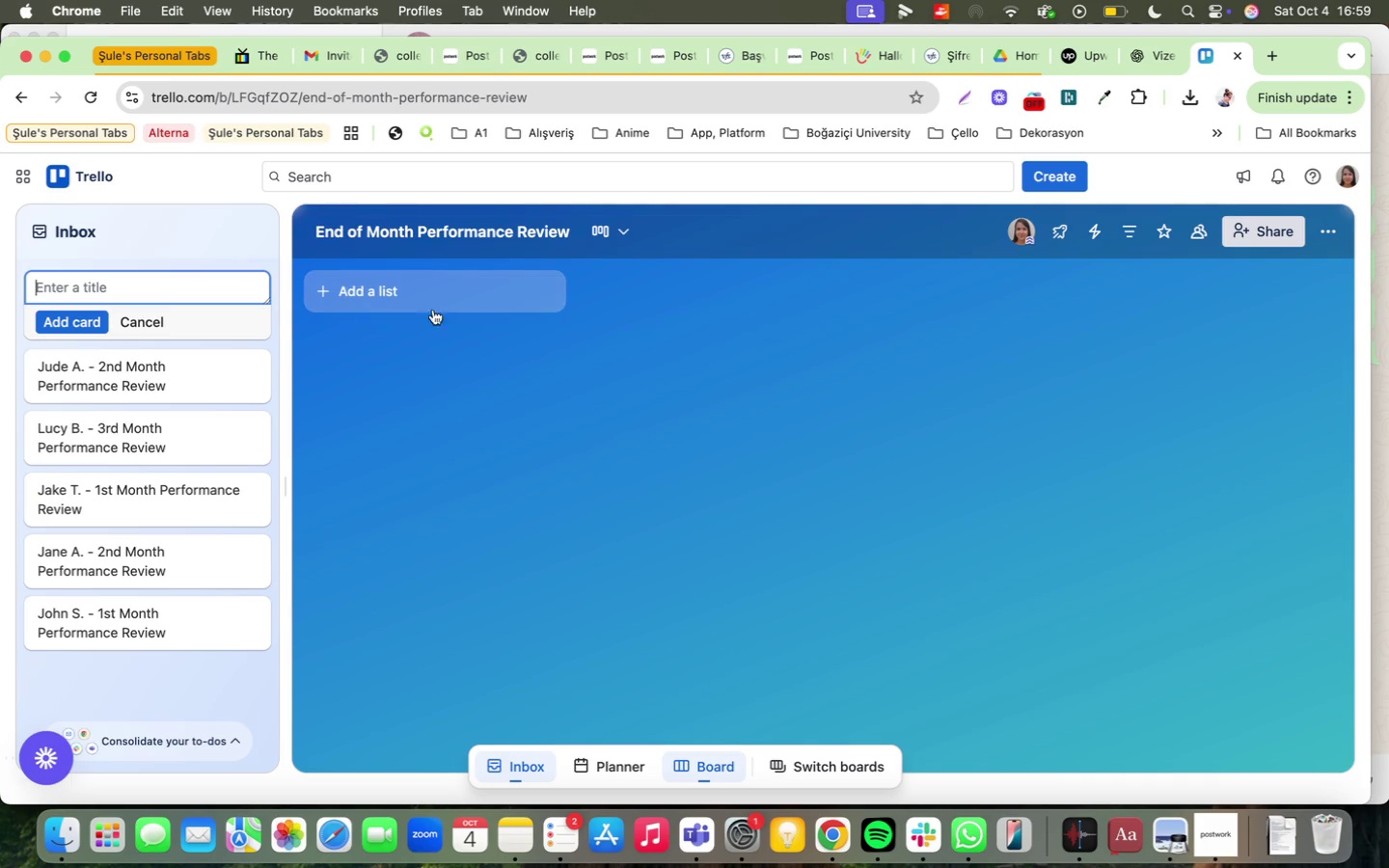 
left_click([331, 290])
 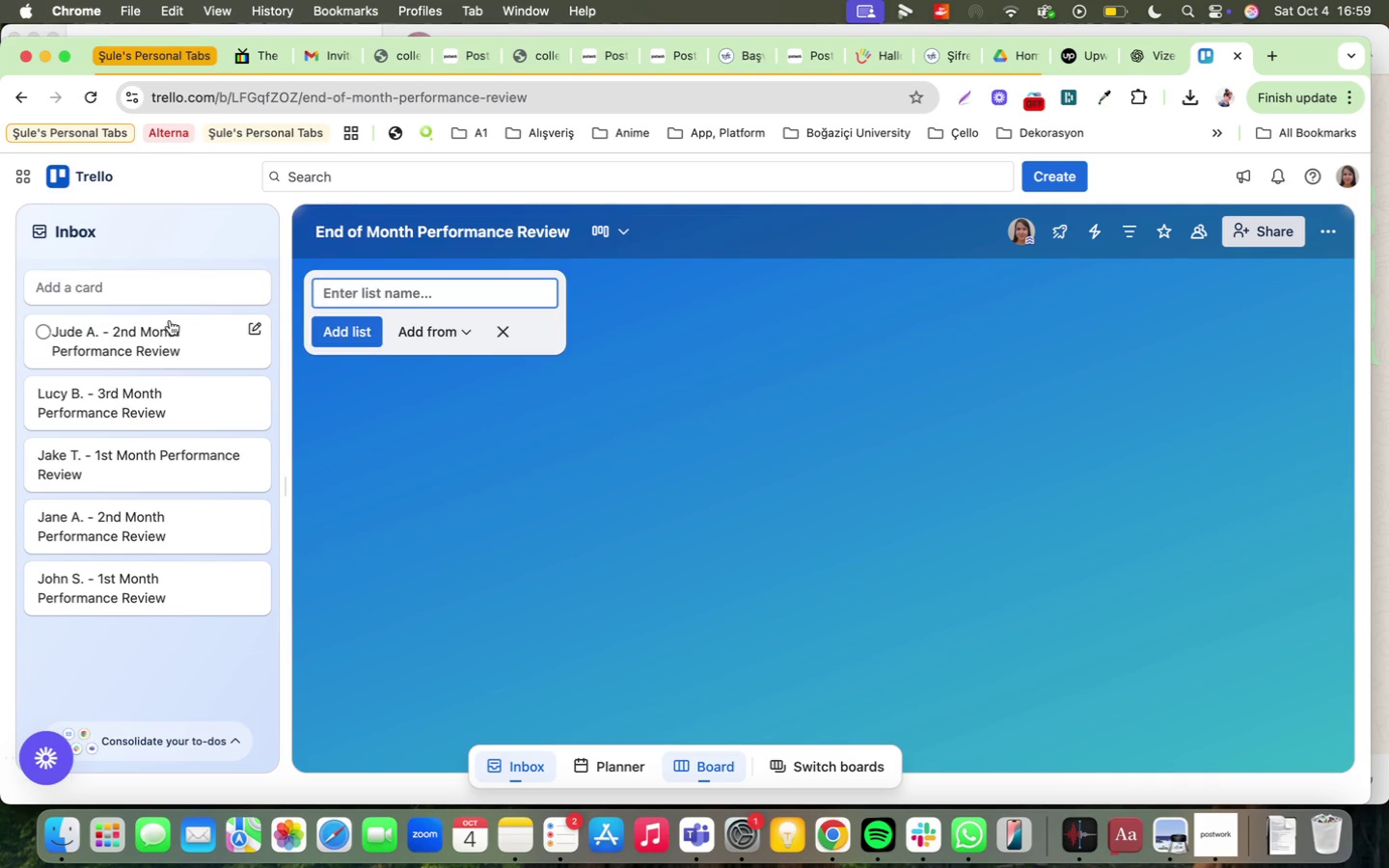 
type(Operat'onal Account Manager Onboard'ng)